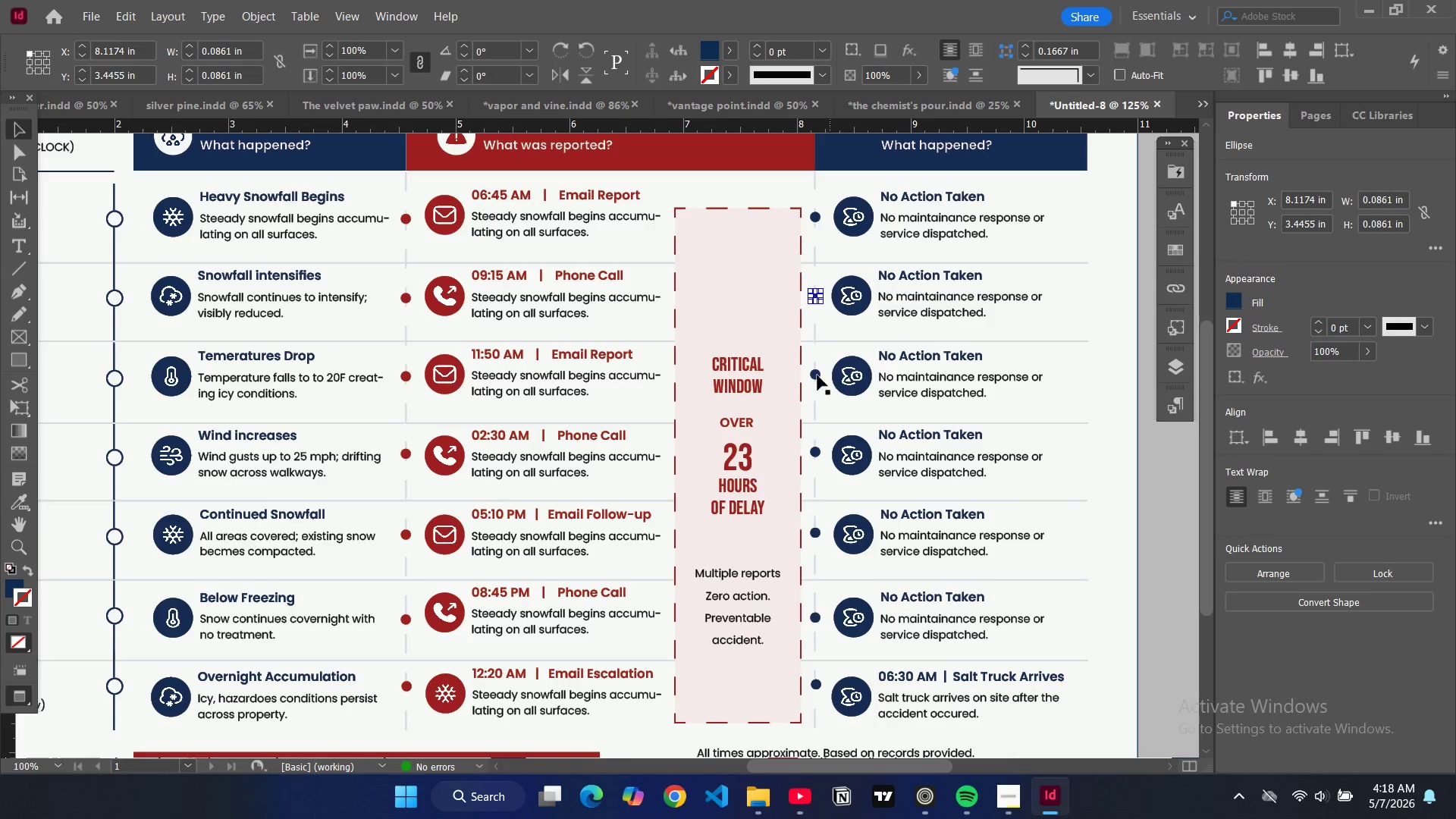 
hold_key(key=ControlLeft, duration=6.58)
hold_key(key=ShiftLeft, duration=1.52)
left_click([817, 375])
 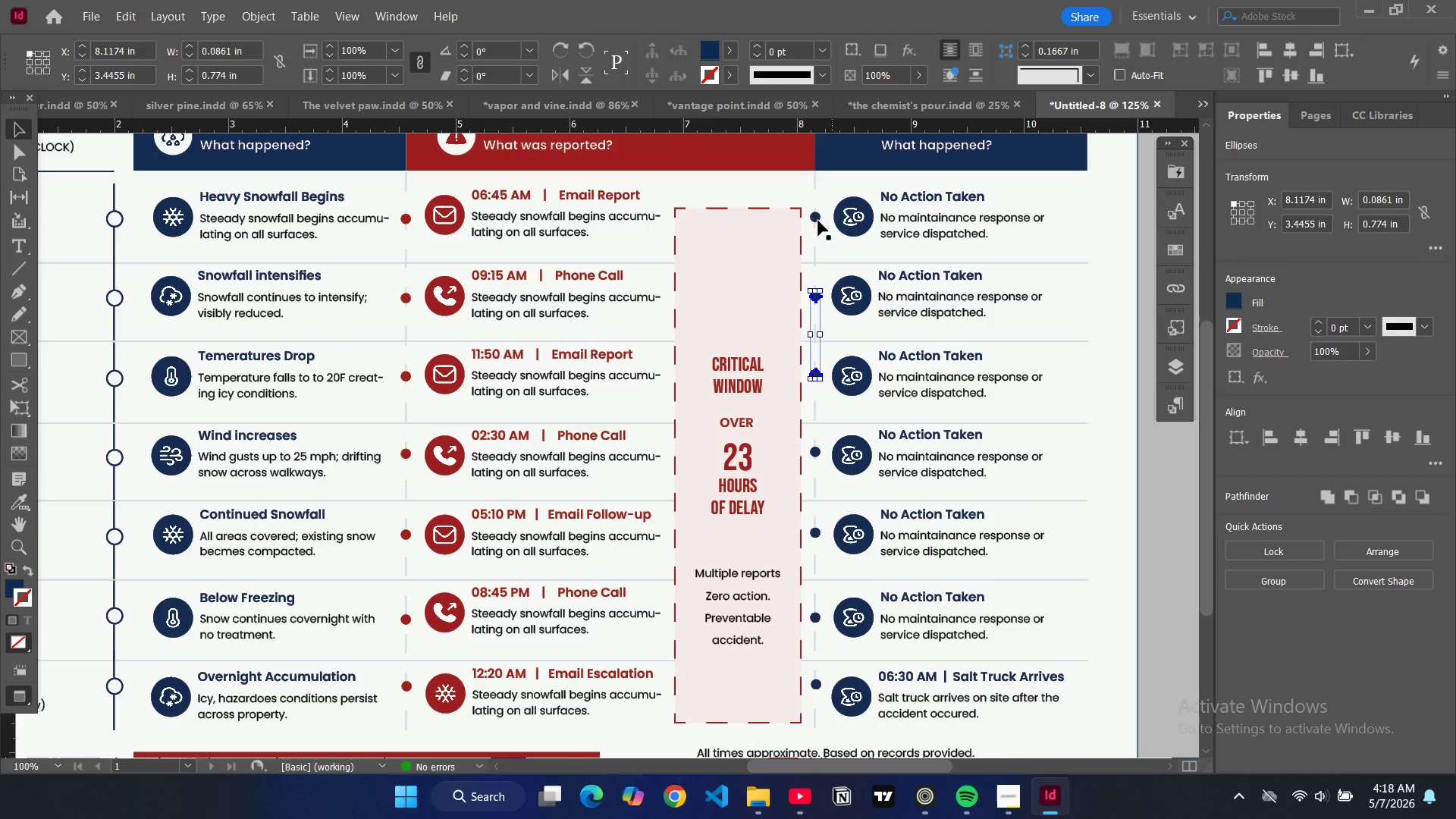 
left_click([817, 220])
 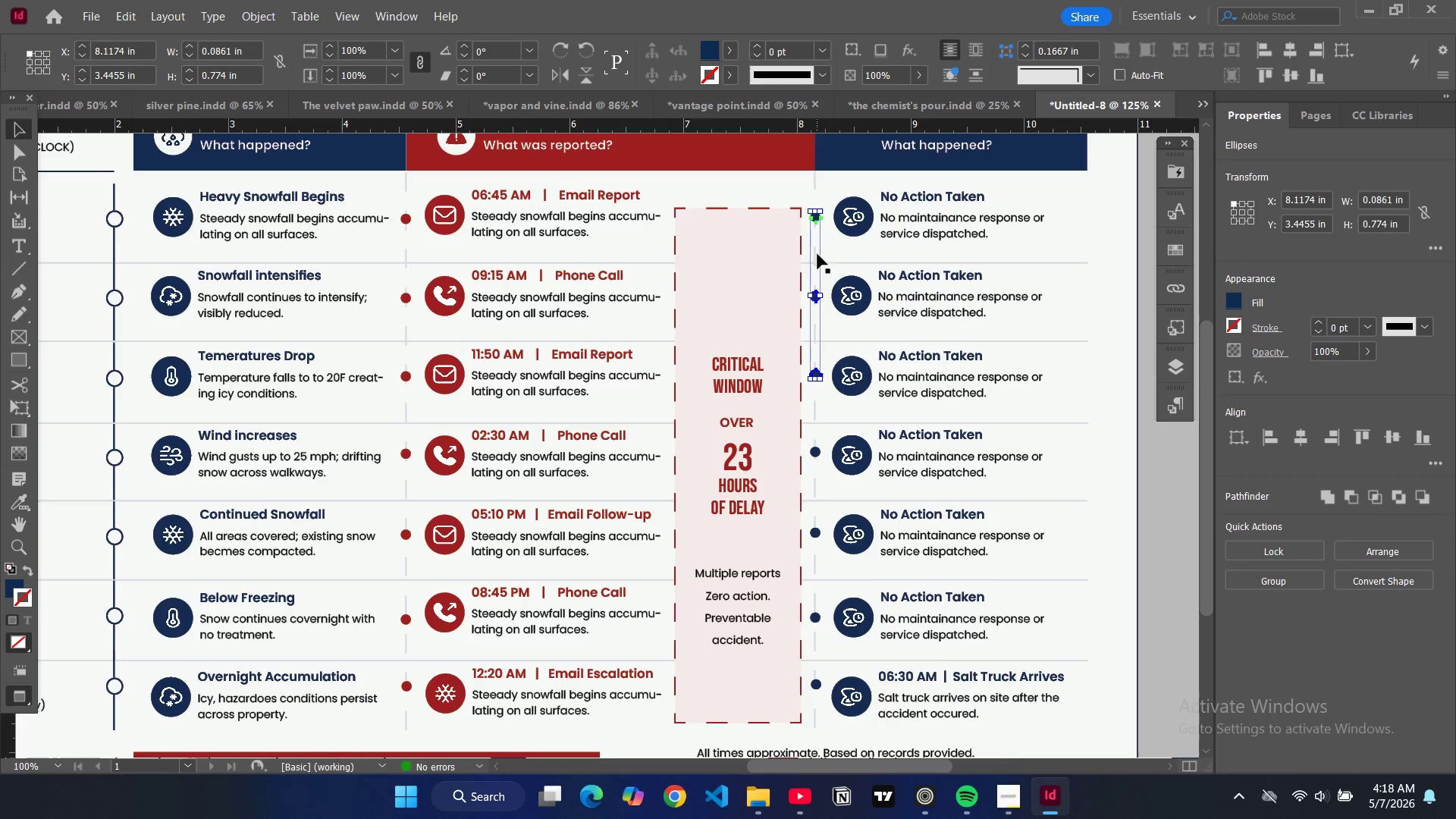 
hold_key(key=ShiftLeft, duration=1.5)
left_click([814, 453])
 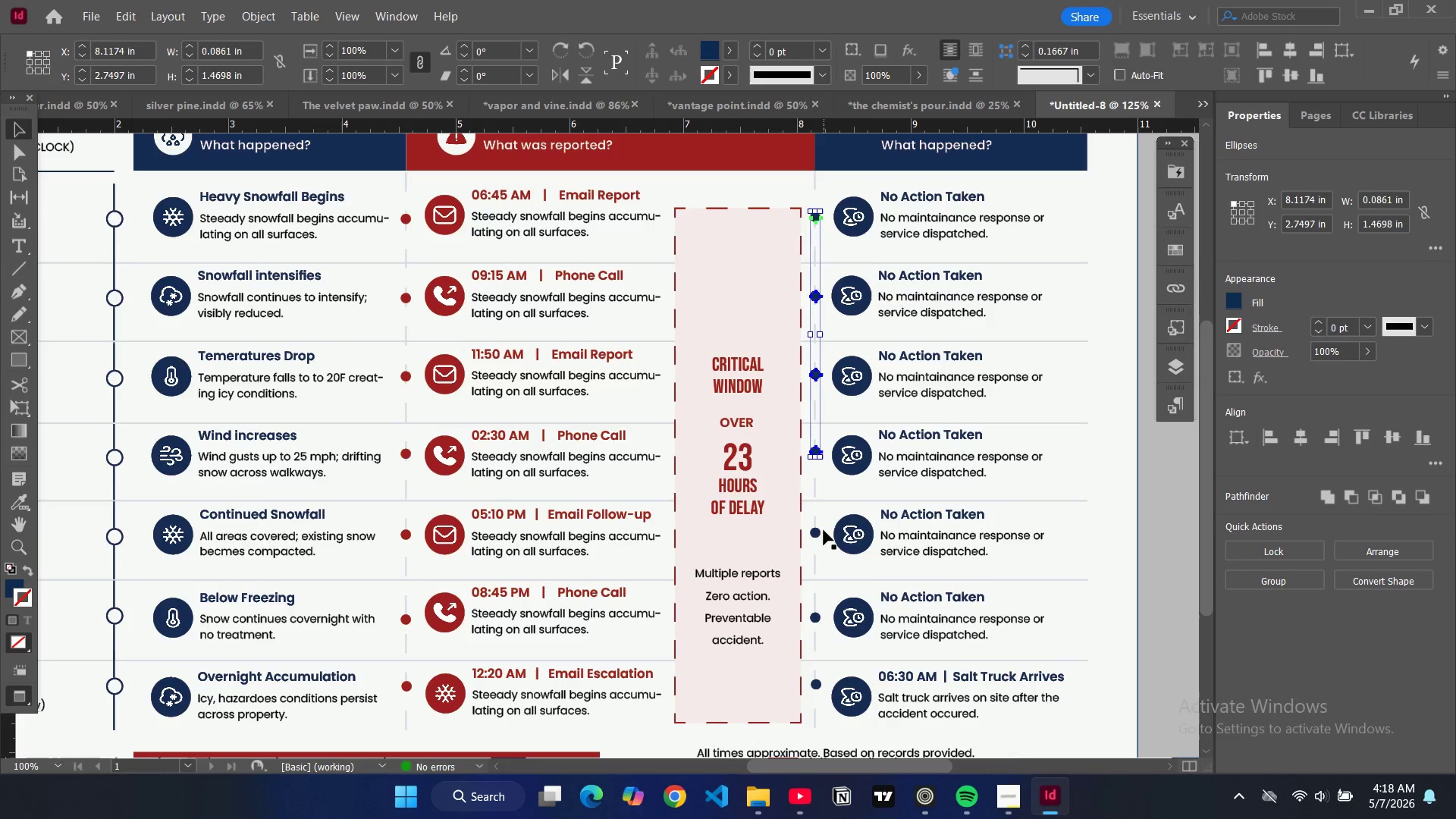 
hold_key(key=ShiftLeft, duration=1.5)
left_click([817, 535])
 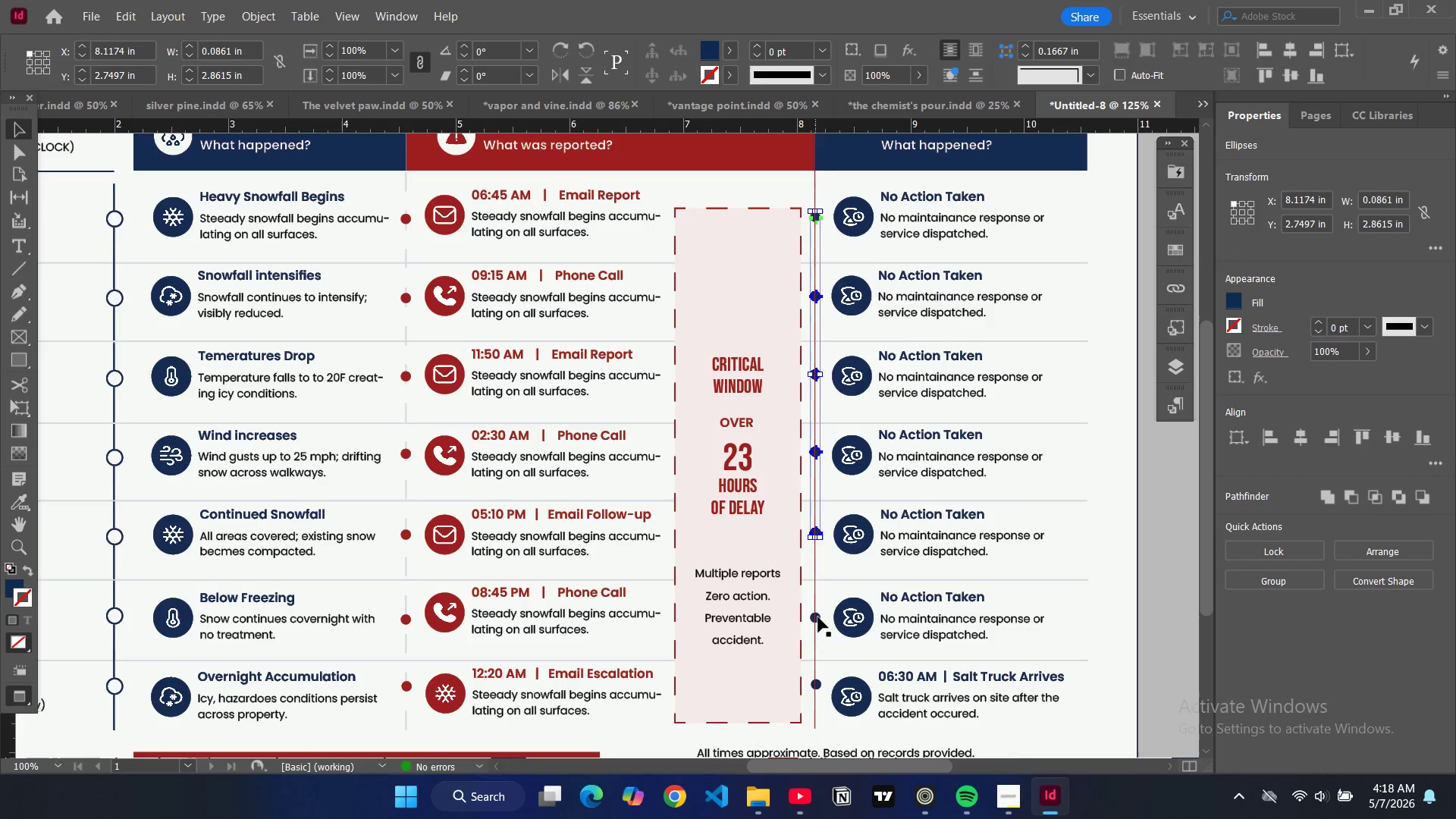 
hold_key(key=ShiftLeft, duration=1.5)
left_click([818, 617])
 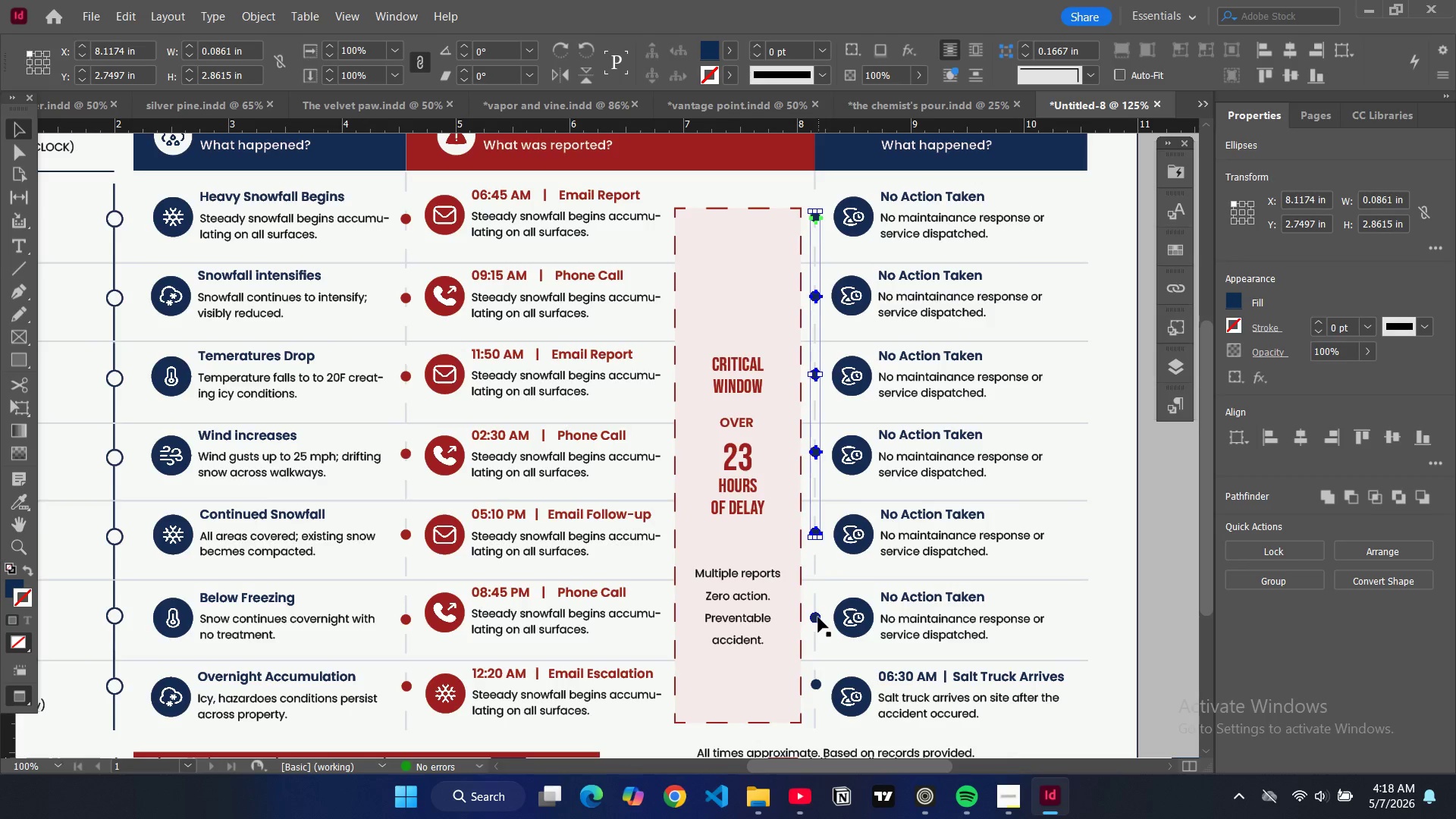 
left_click([817, 686])
 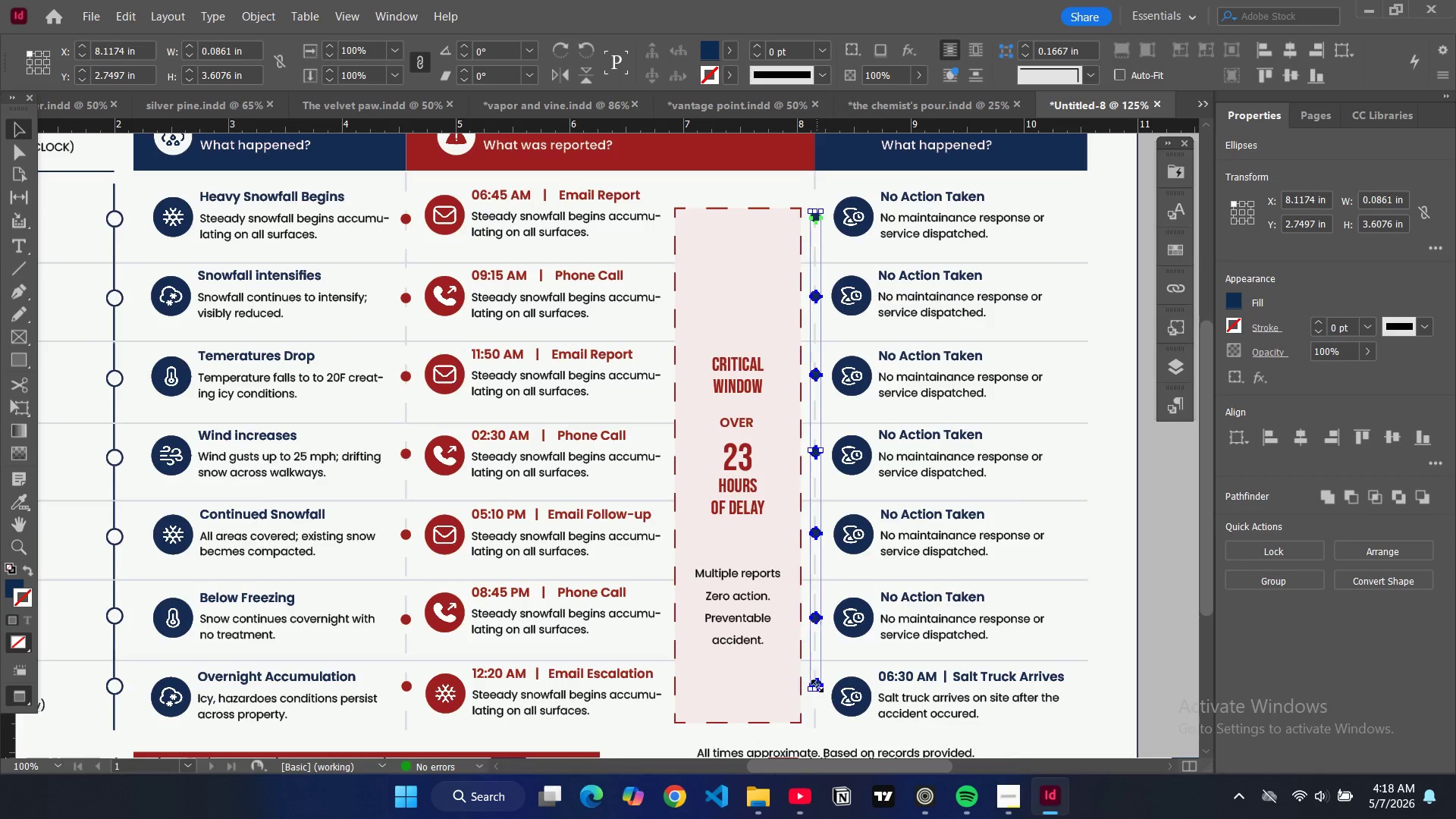 
key(Control+Shift+ShiftLeft)
 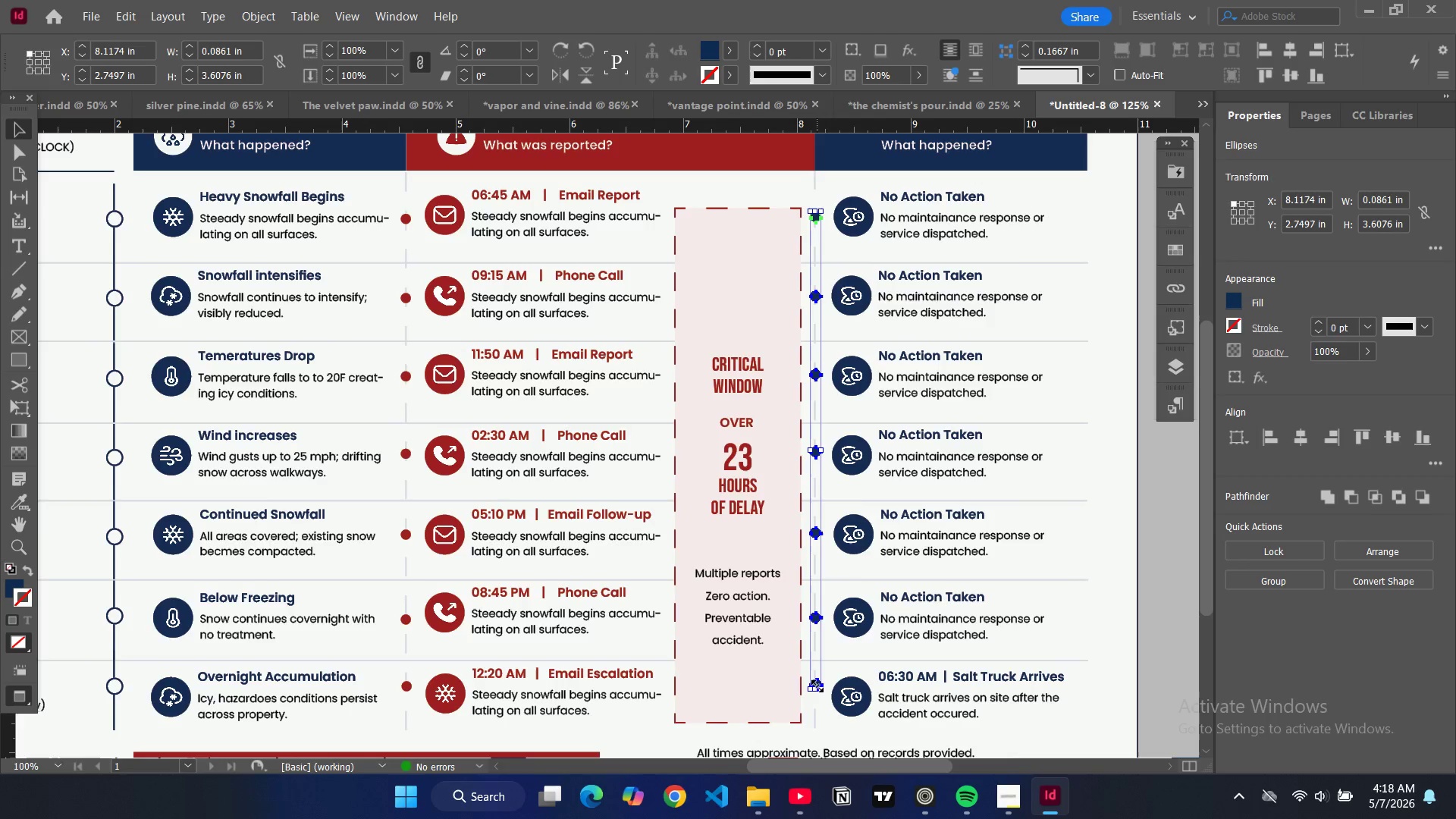 
key(Control+Shift+ShiftLeft)
 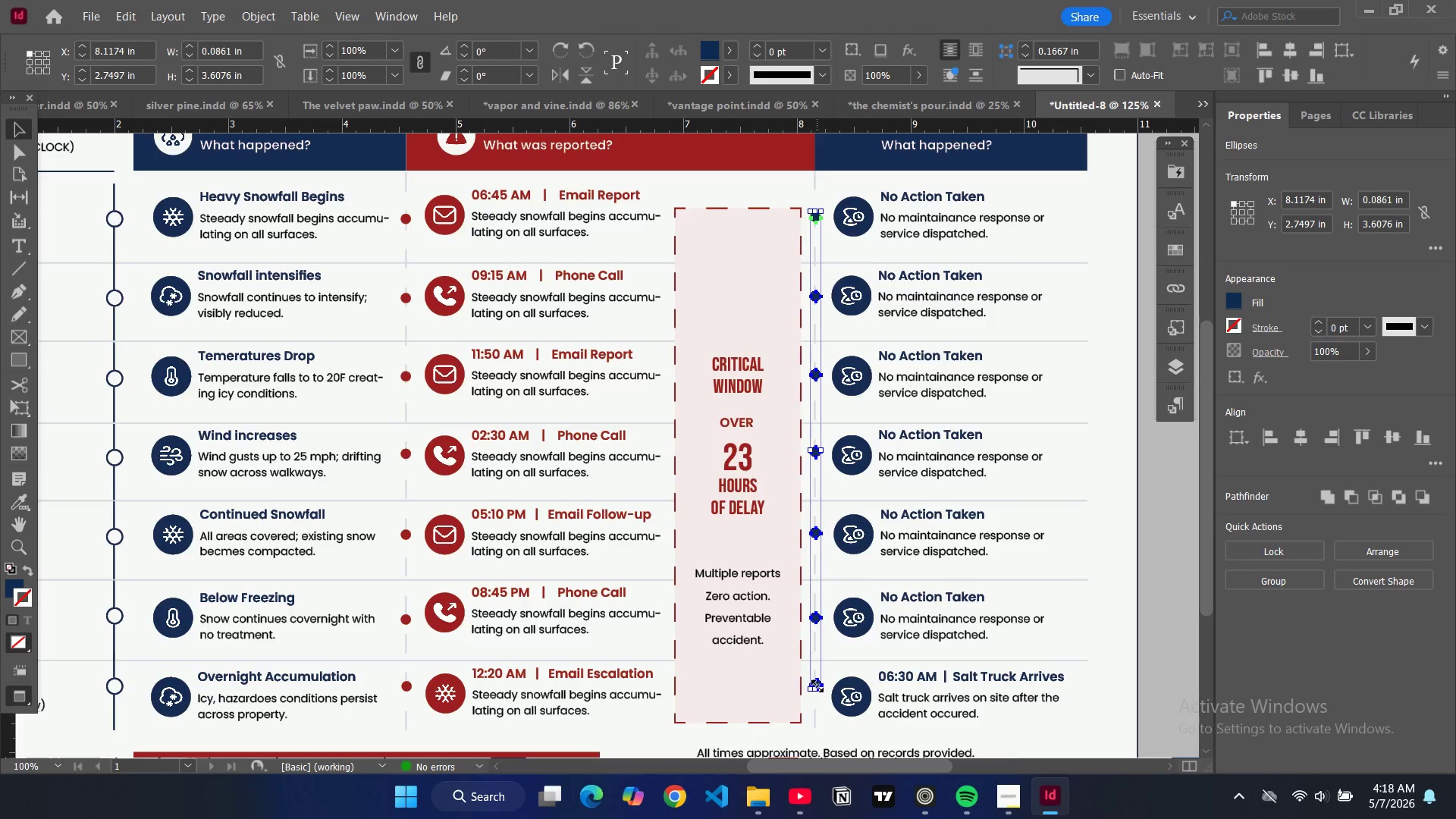 
key(Control+Shift+ShiftLeft)
 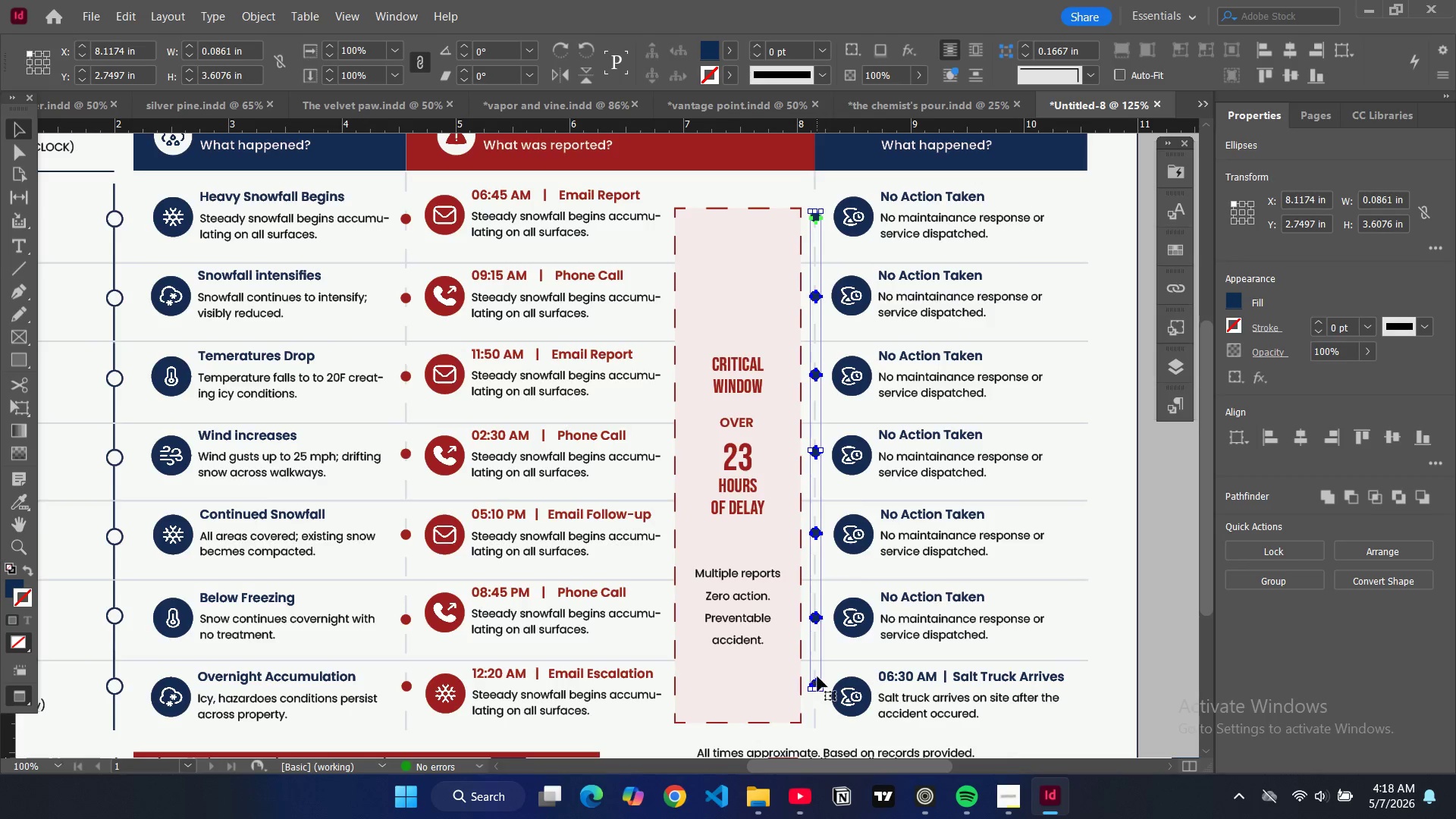 
key(Control+Shift+ShiftLeft)
 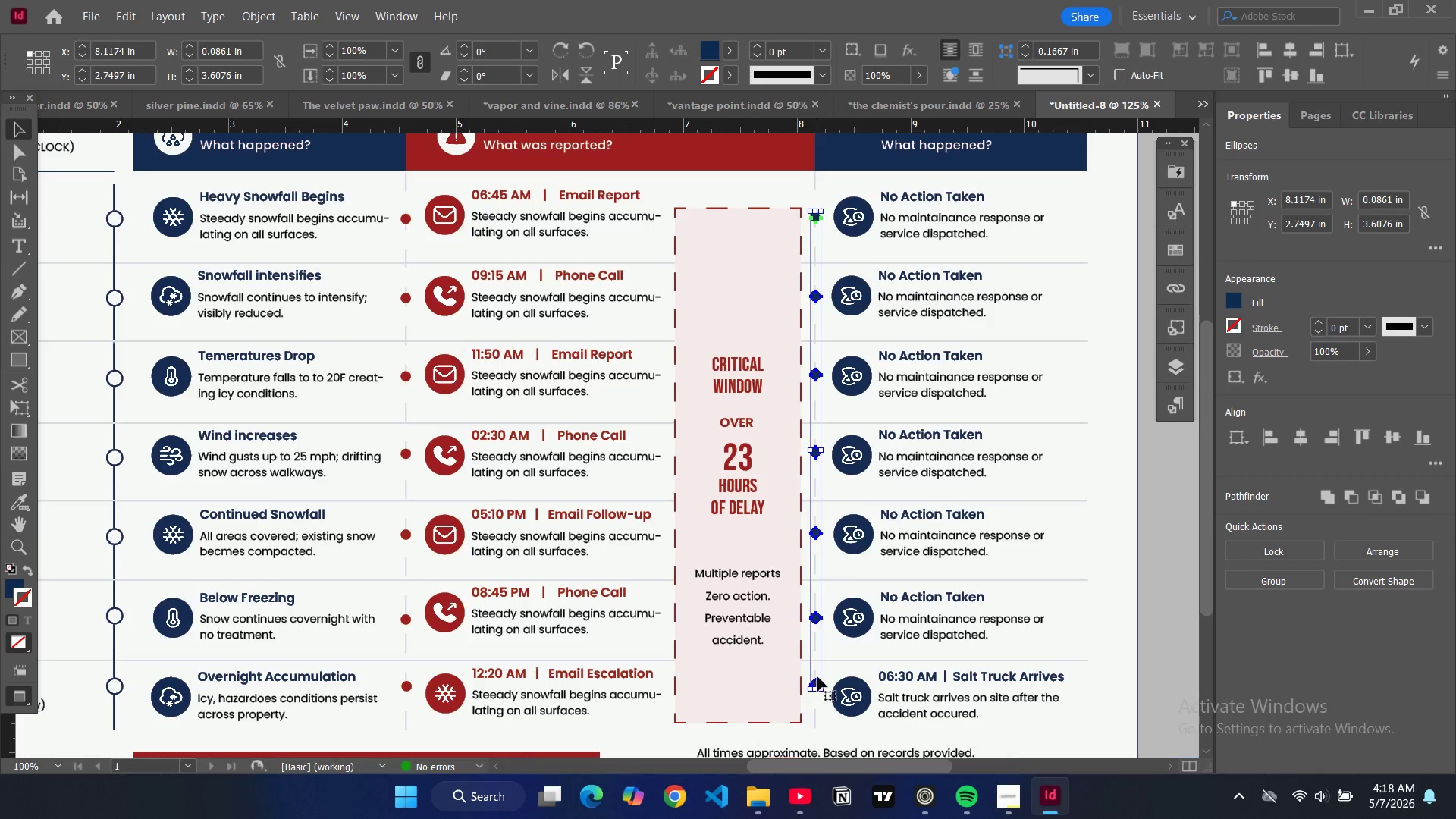 
key(Control+Shift+ShiftLeft)
 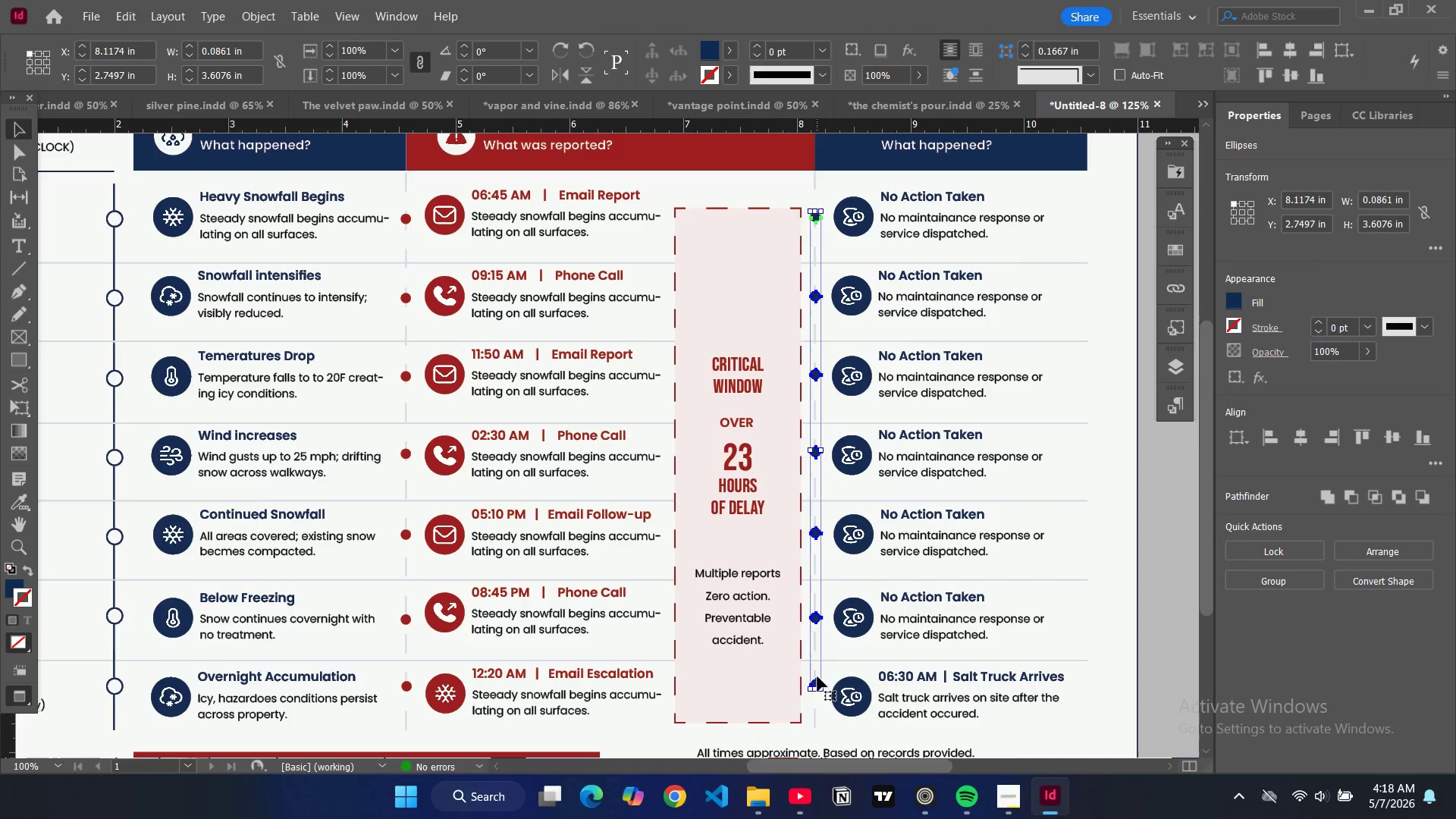 
key(Control+Shift+ShiftLeft)
 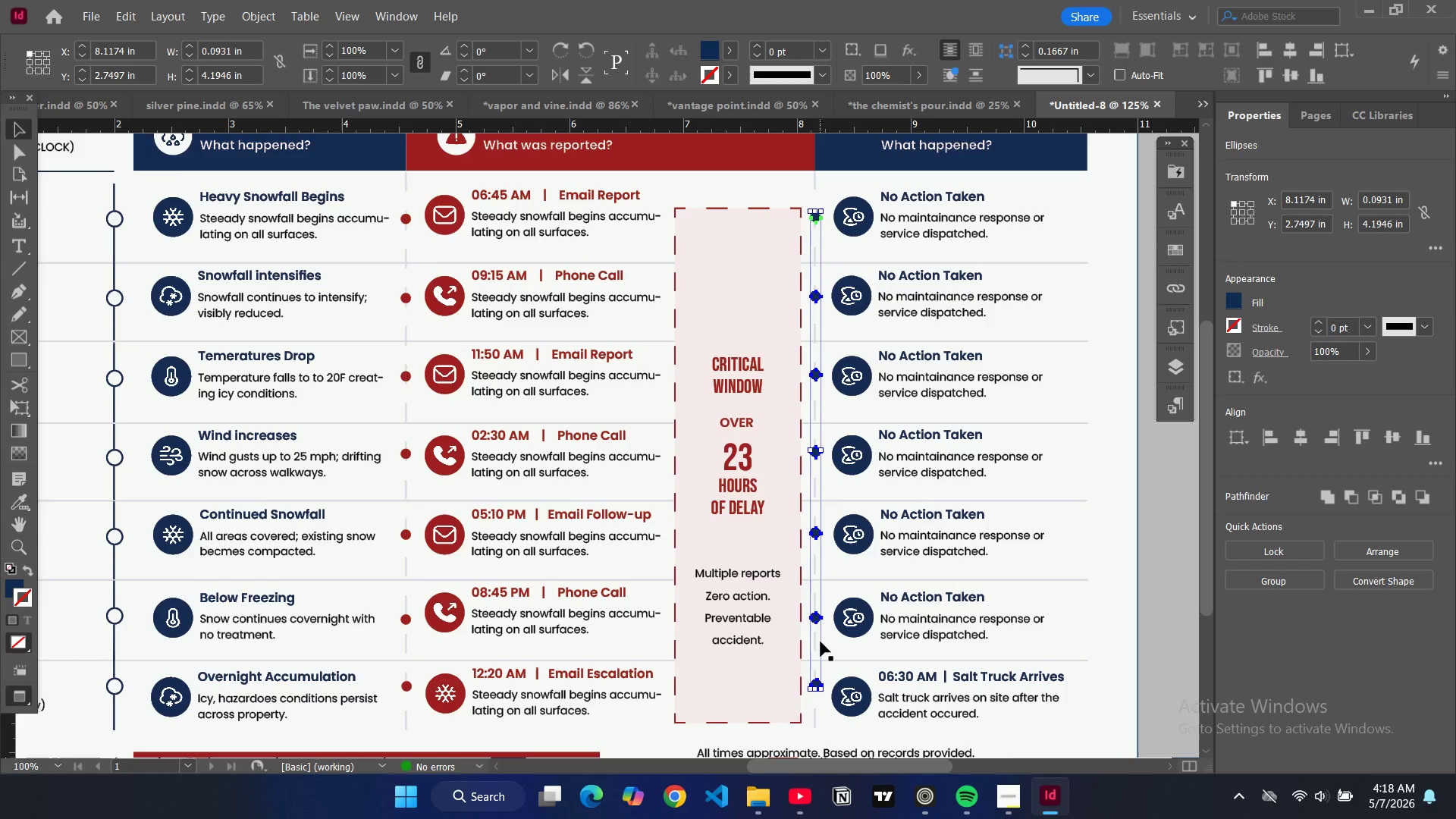 
key(Control+G)
 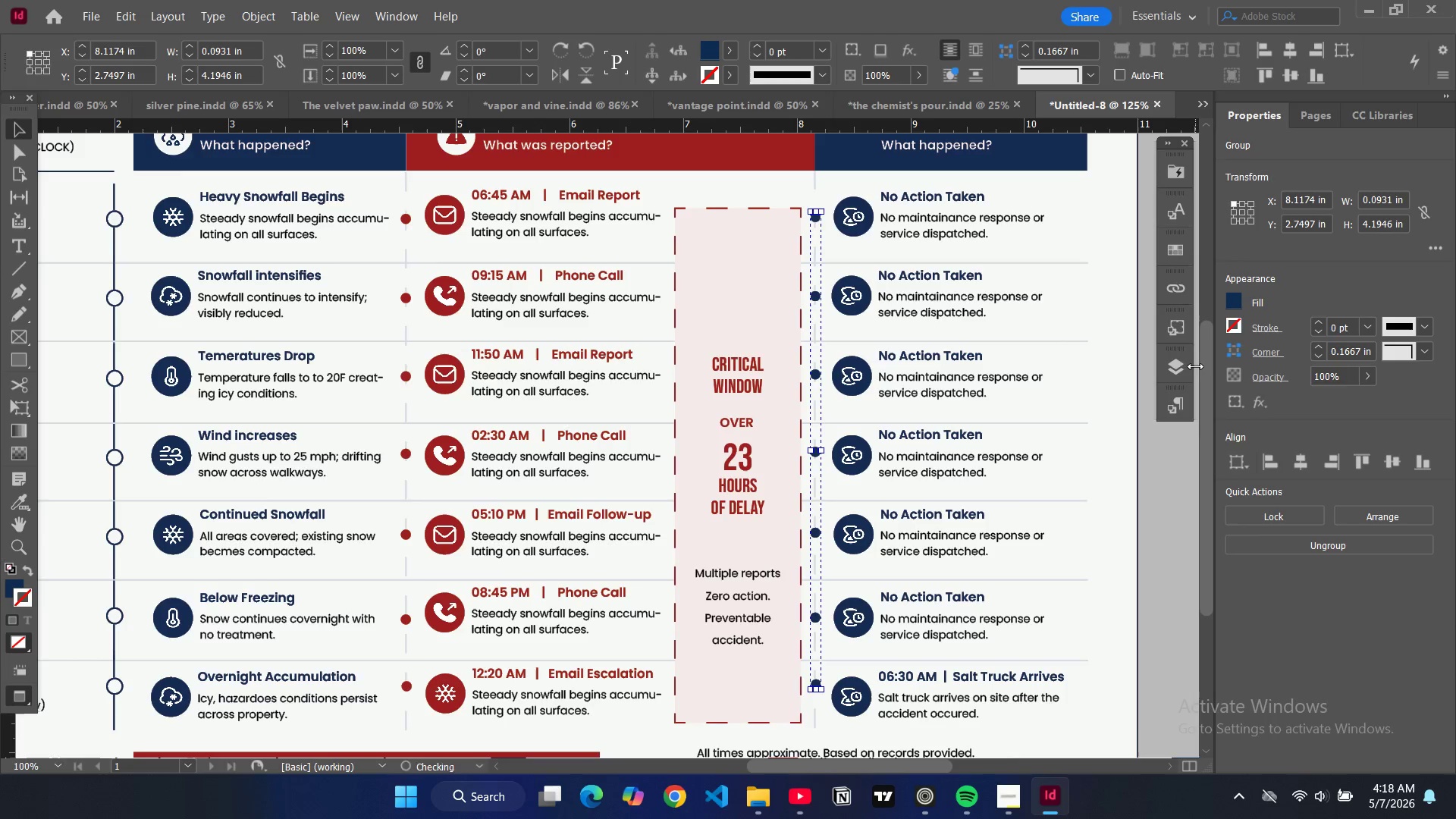 
left_click([1178, 363])
 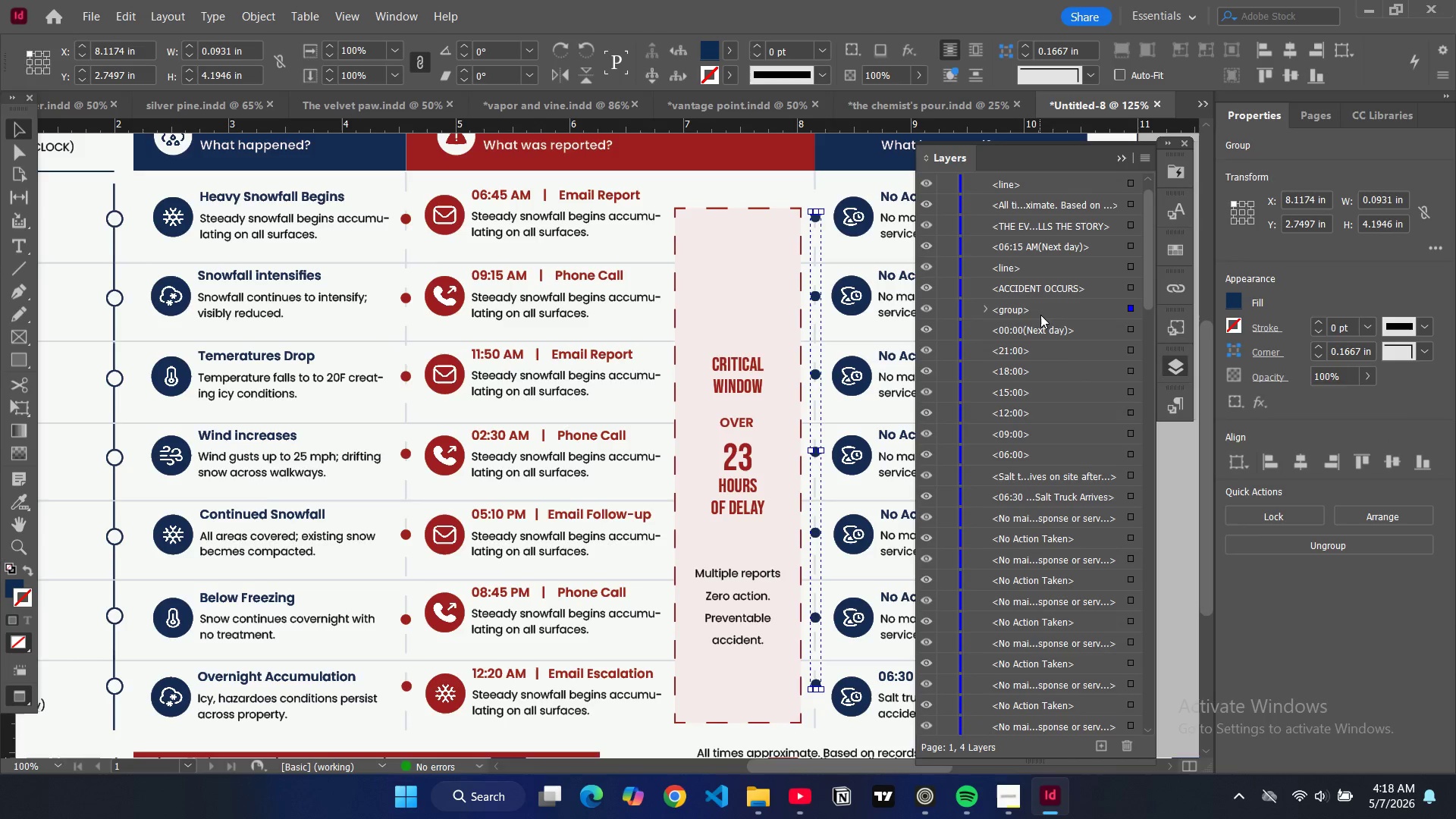 
left_click_drag(start_coordinate=[1034, 310], to_coordinate=[1004, 666])
 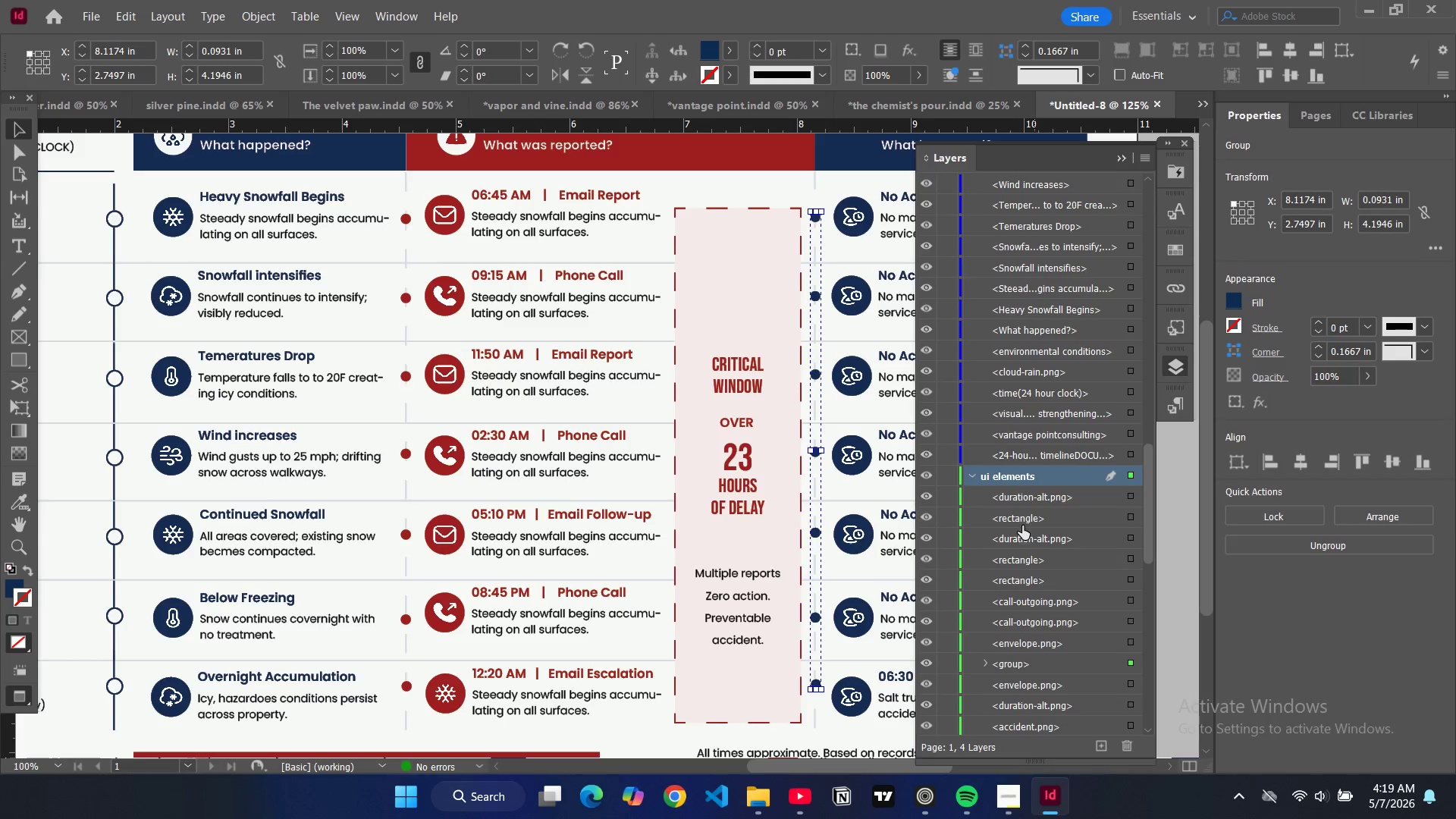 
scroll: coordinate [1021, 523], scroll_direction: up, amount: 63.0
 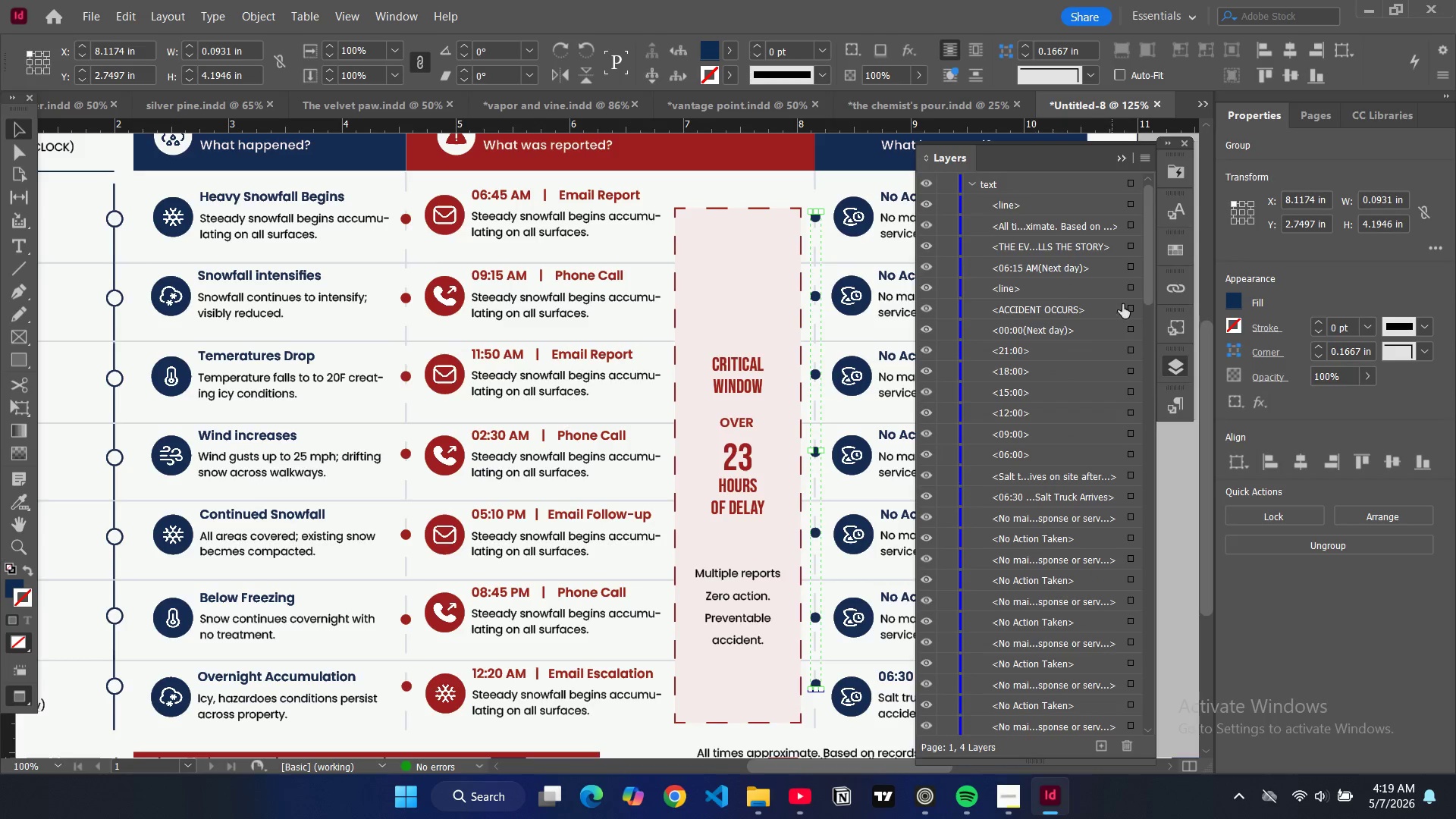 
left_click([1131, 284])
 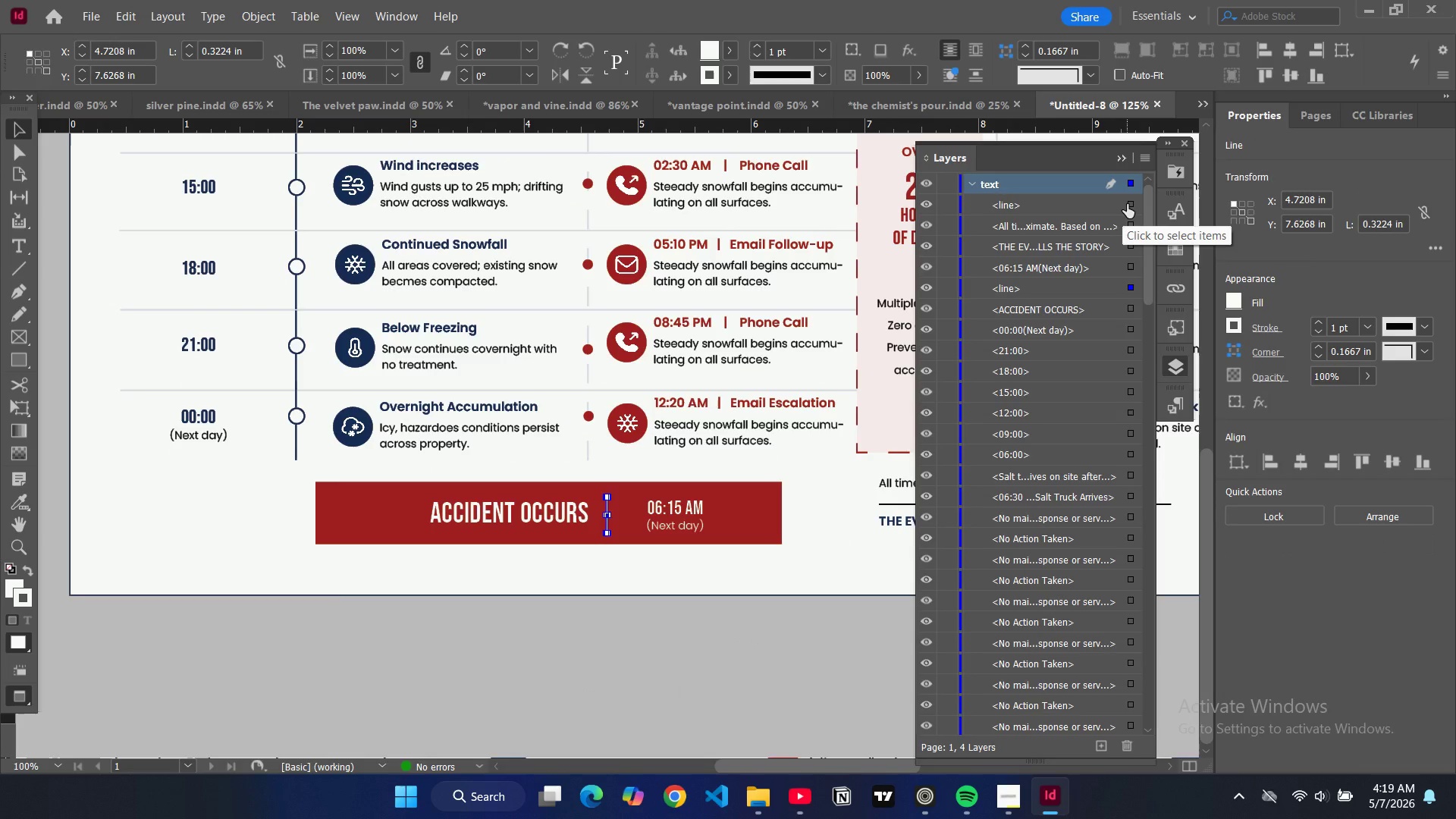 
left_click_drag(start_coordinate=[1057, 292], to_coordinate=[1022, 711])
 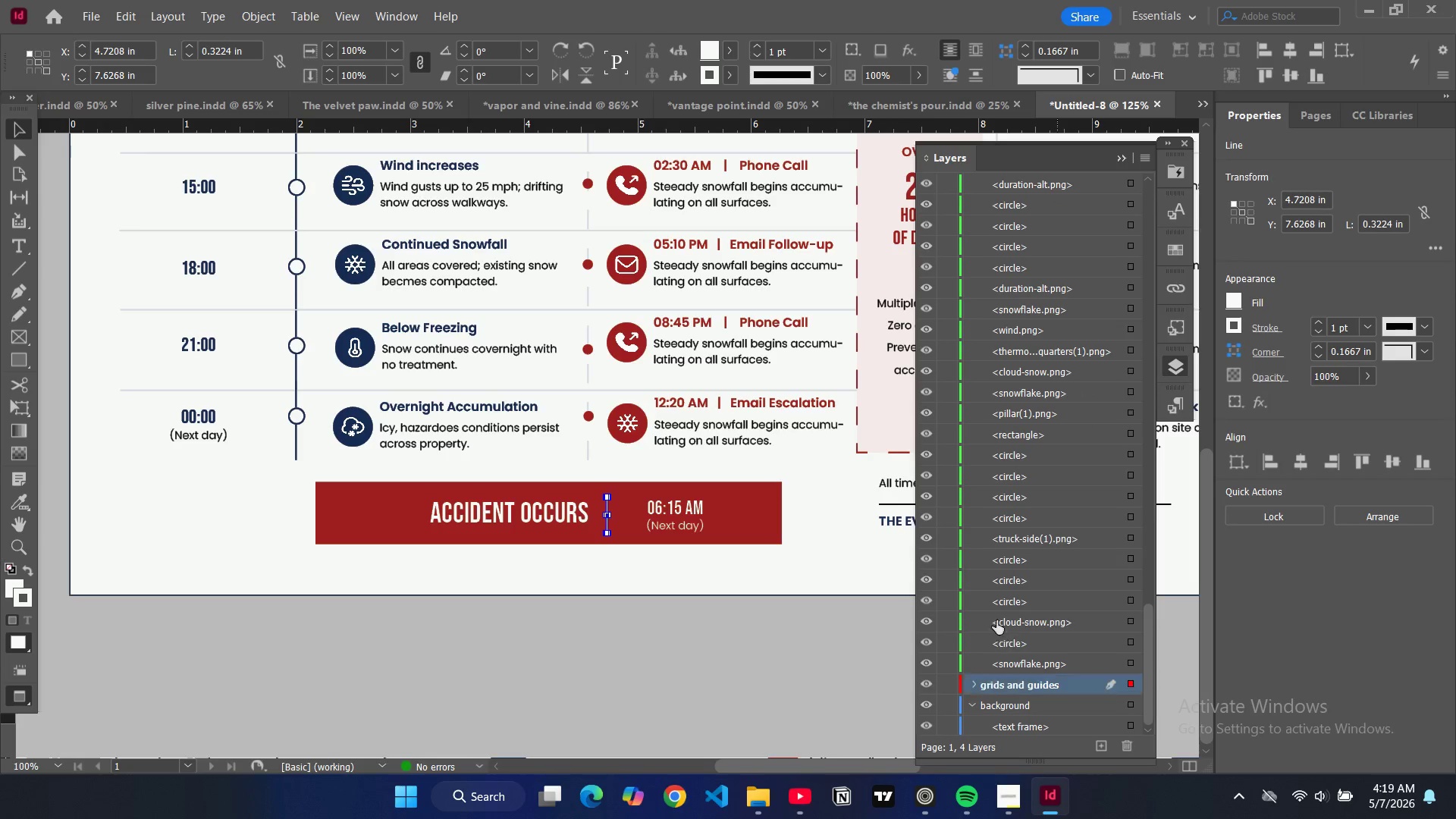 
scroll: coordinate [975, 344], scroll_direction: up, amount: 28.0
 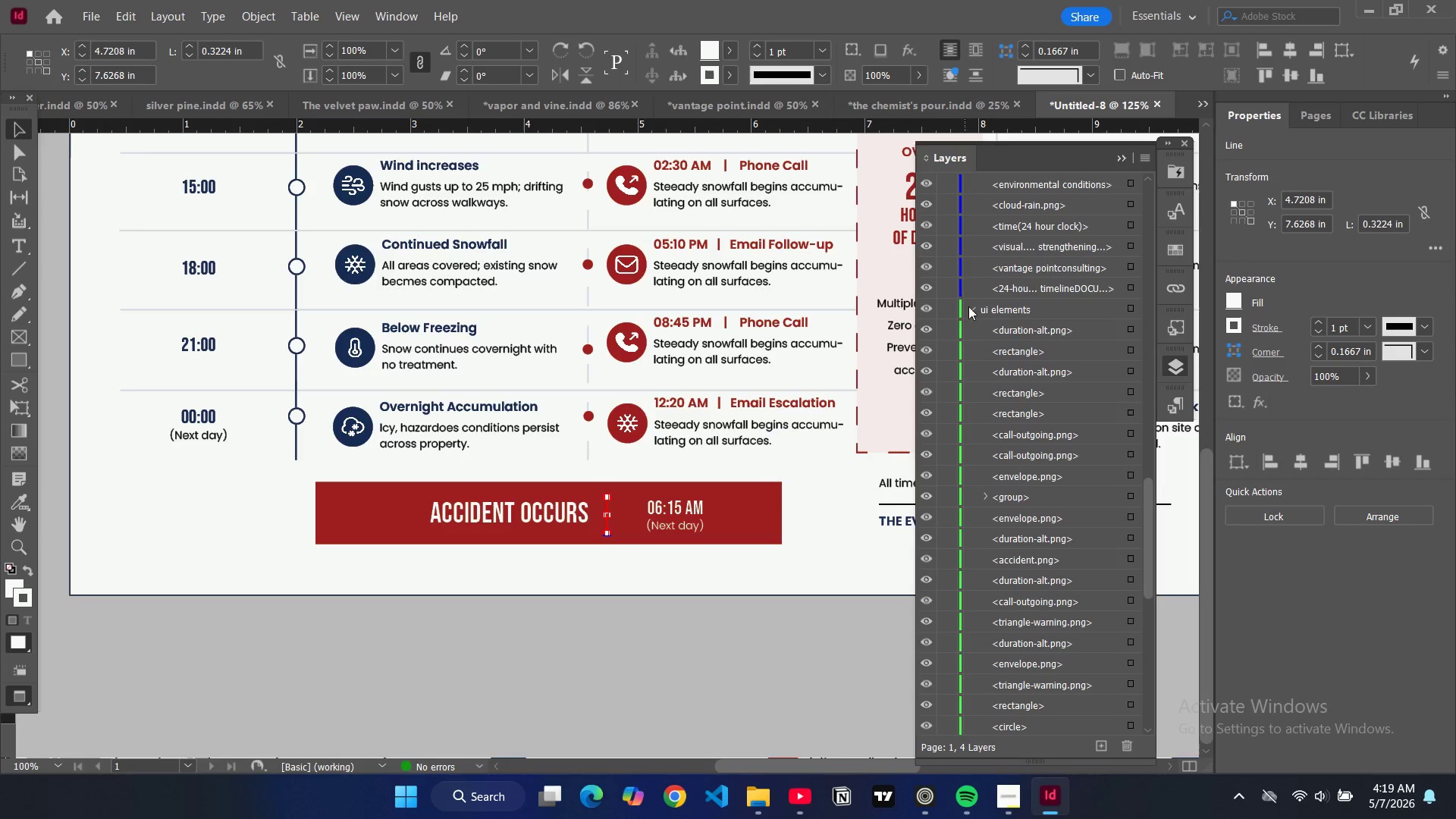 
left_click([971, 309])
 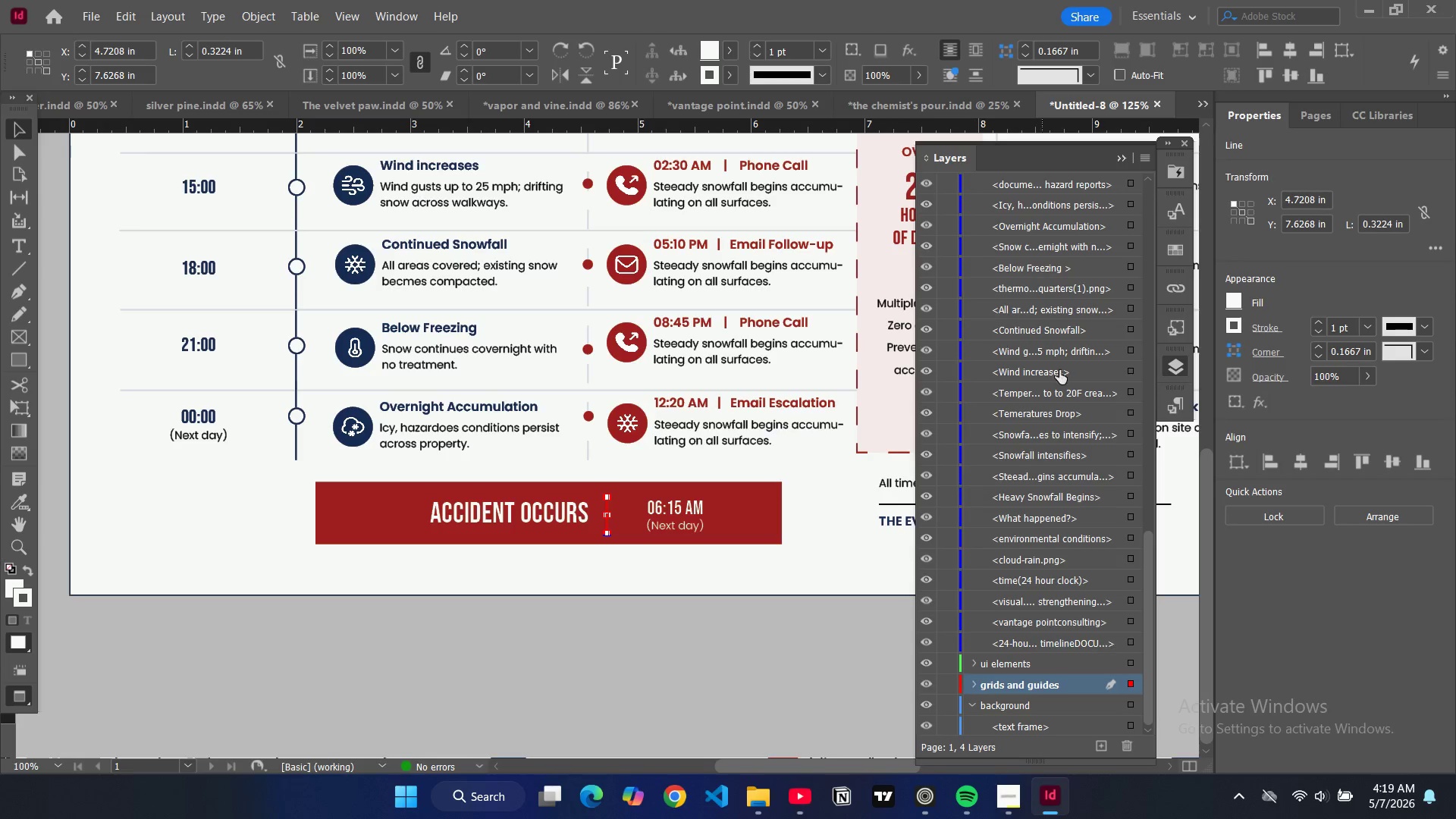 
scroll: coordinate [1068, 370], scroll_direction: up, amount: 57.0
 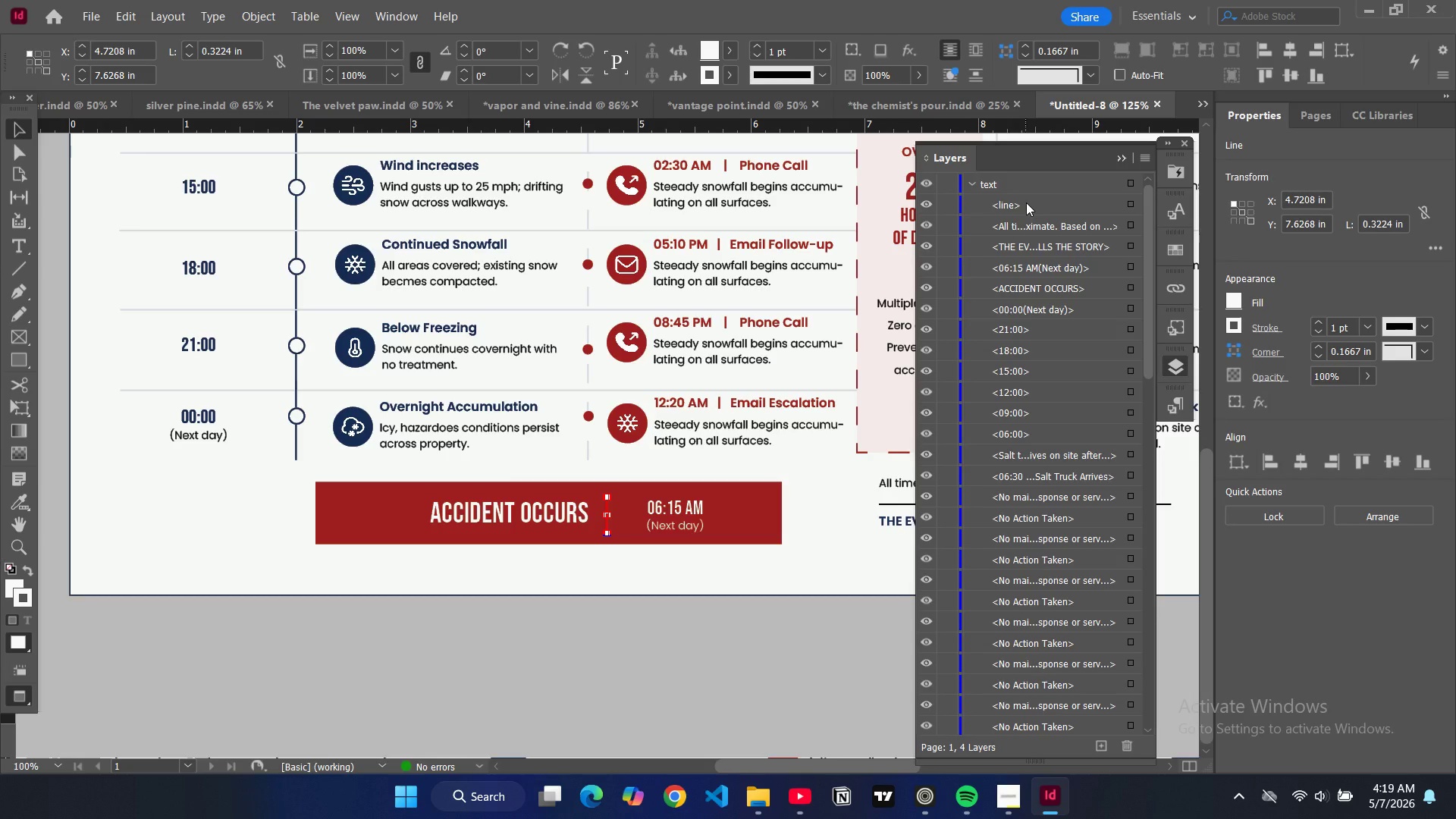 
left_click_drag(start_coordinate=[1021, 205], to_coordinate=[1028, 697])
 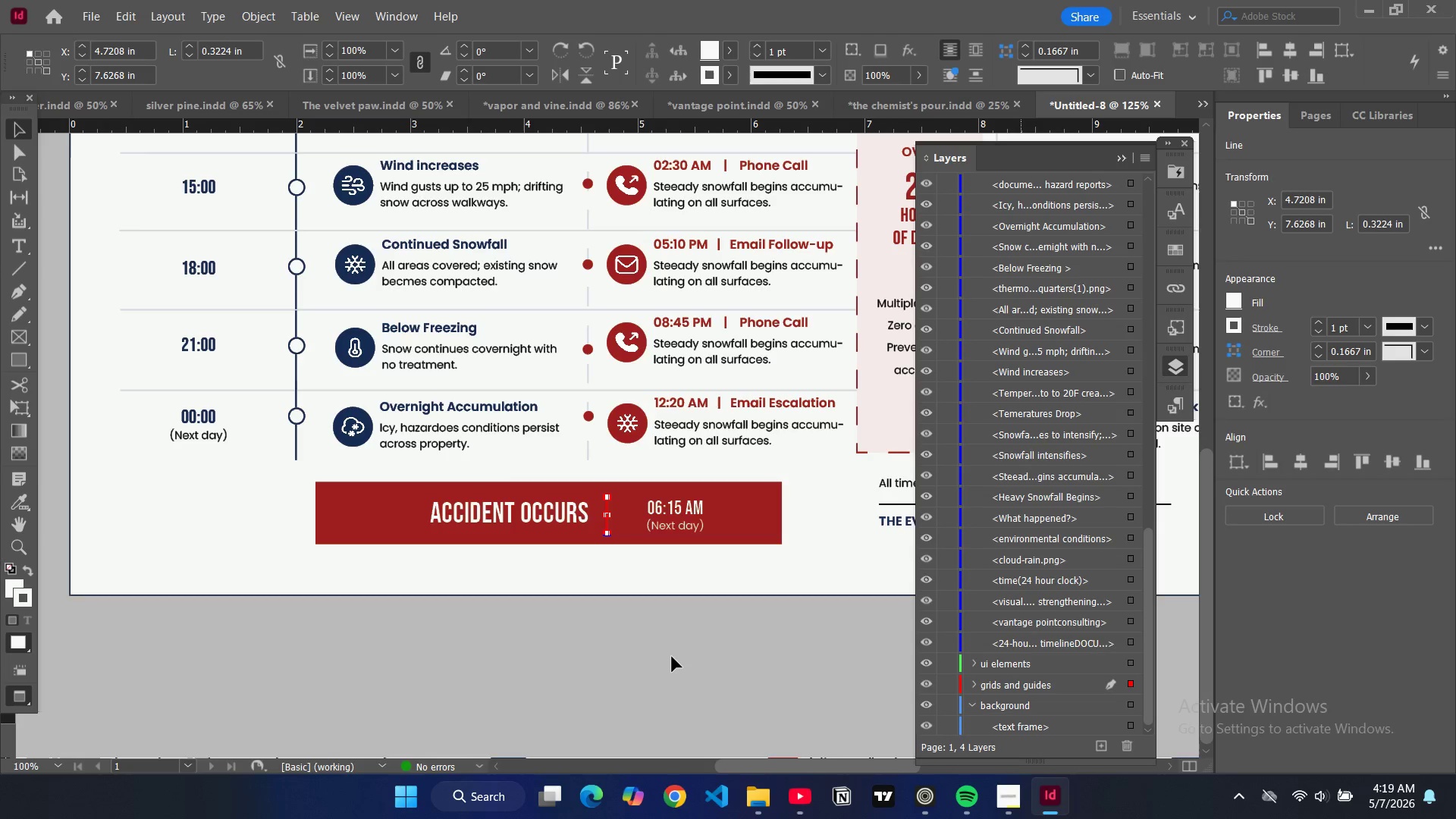 
left_click([672, 657])
 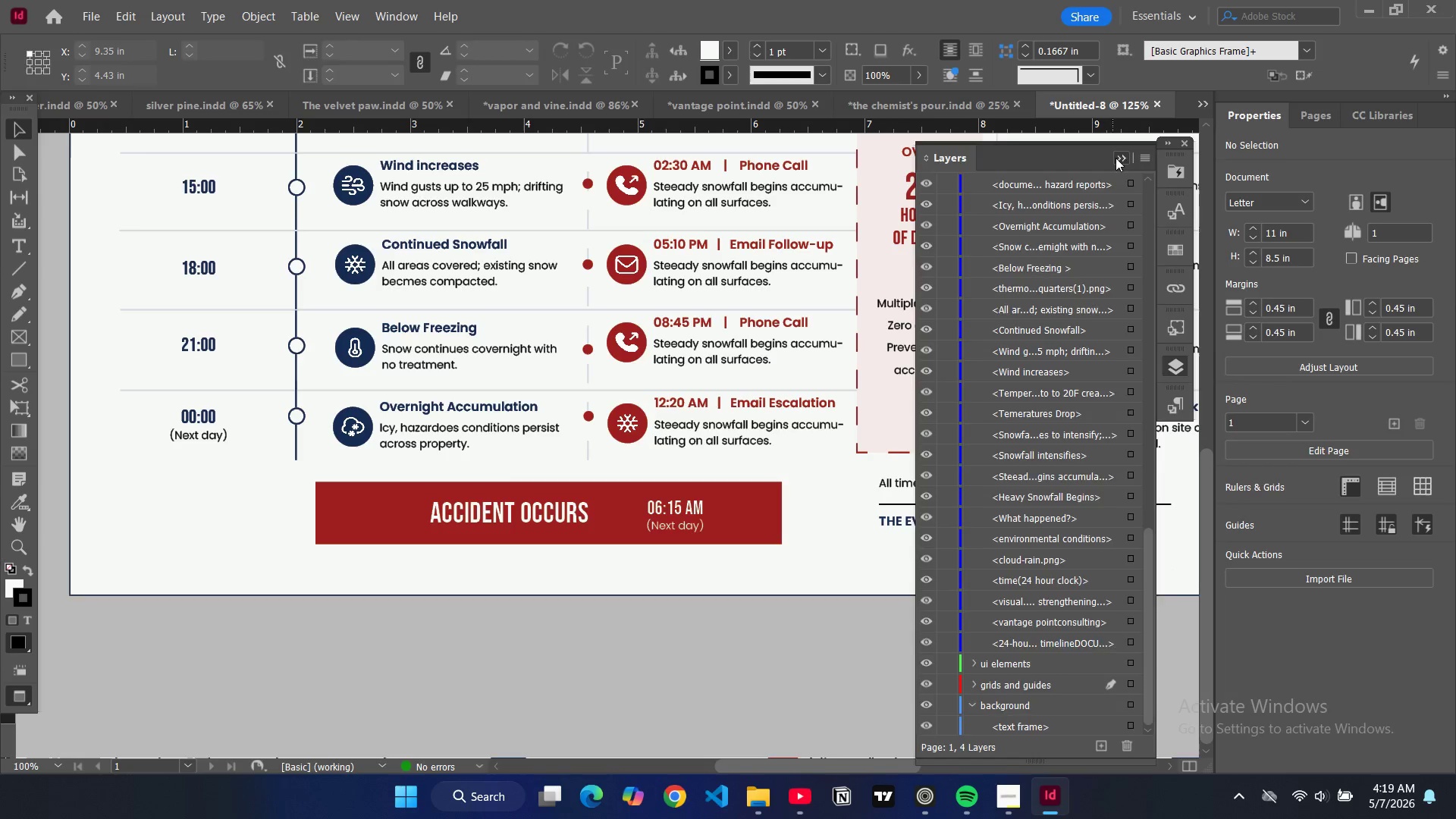 
key(Control+Minus)
 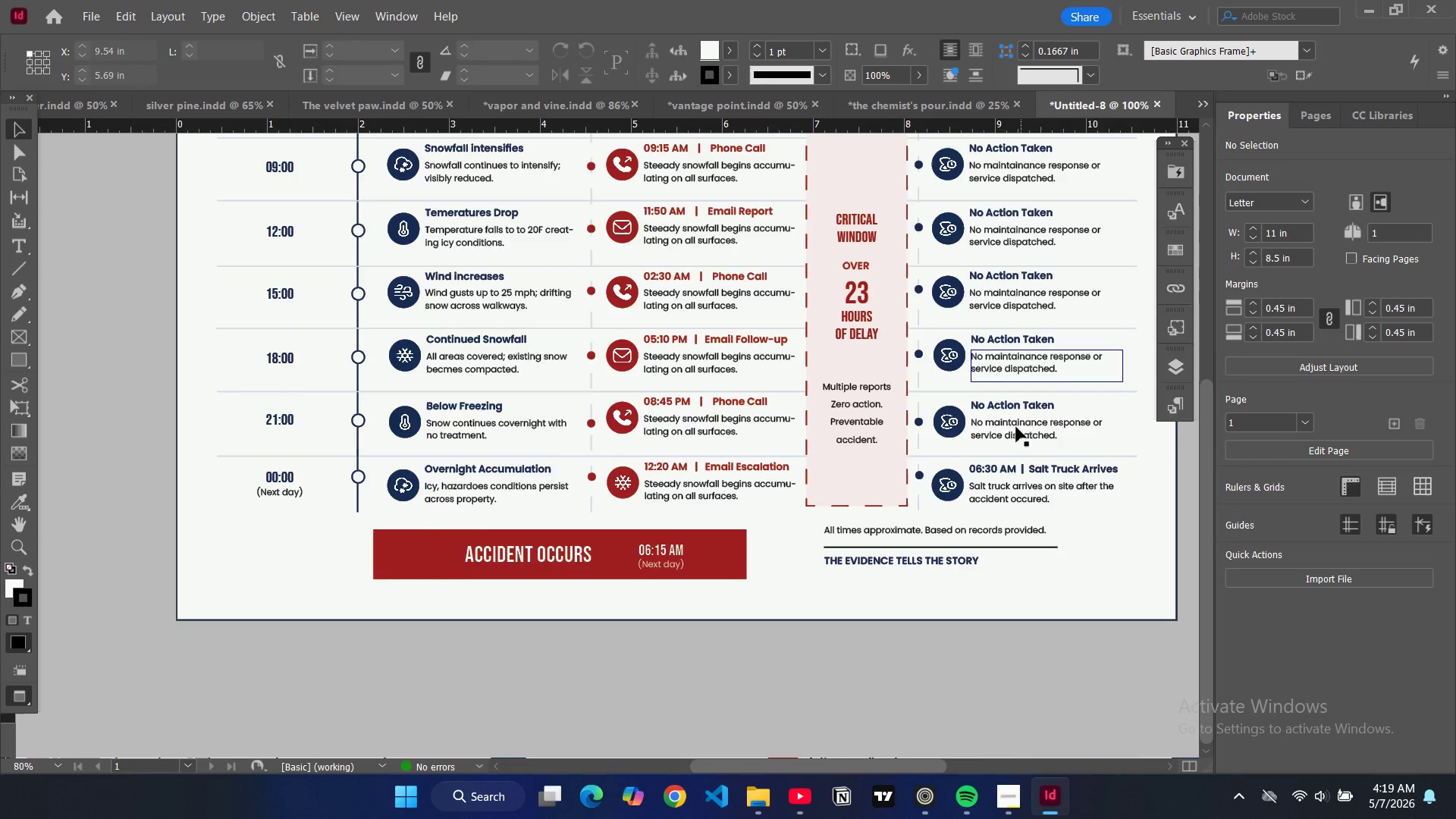 
key(Control+Minus)
 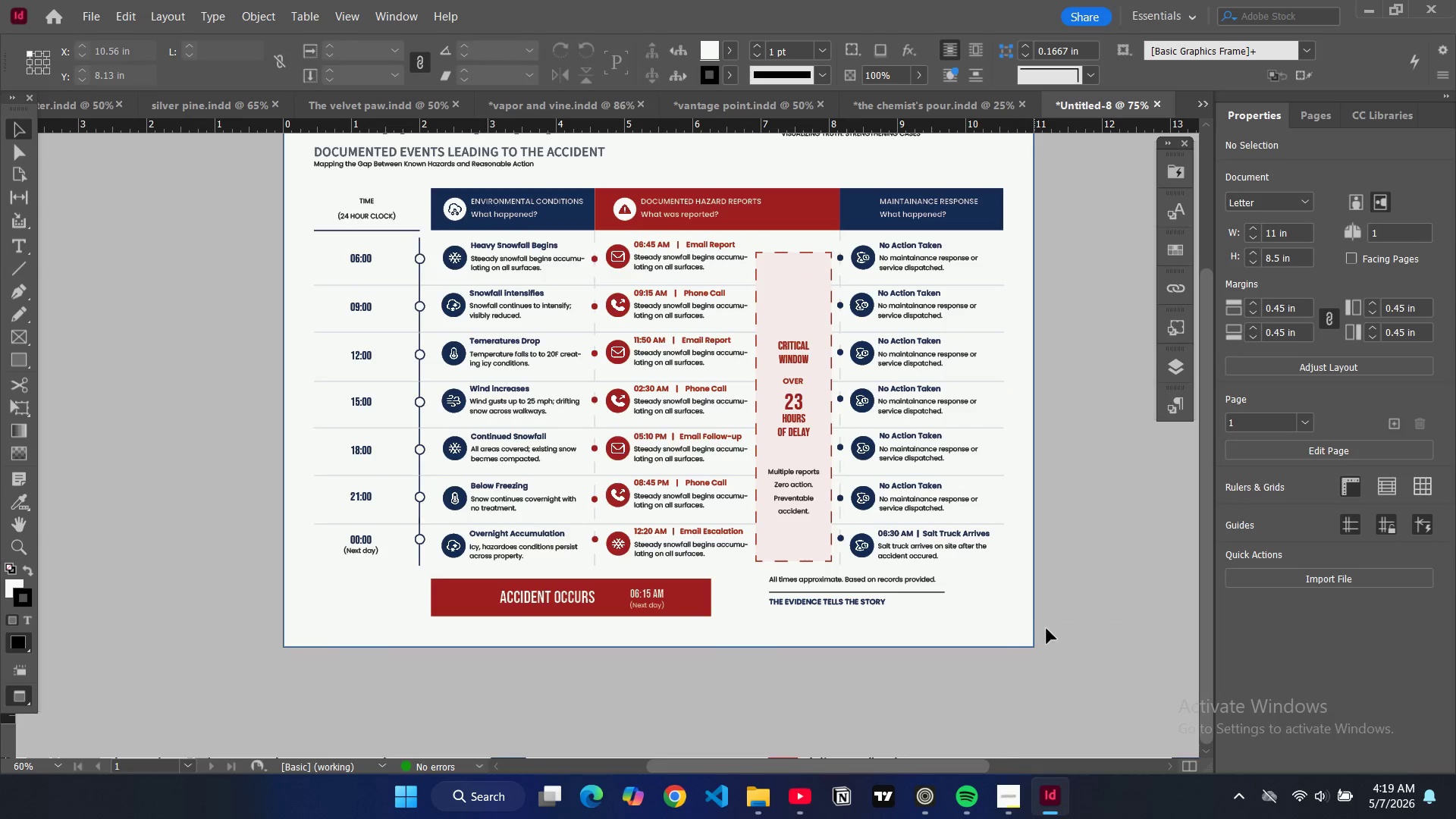 